 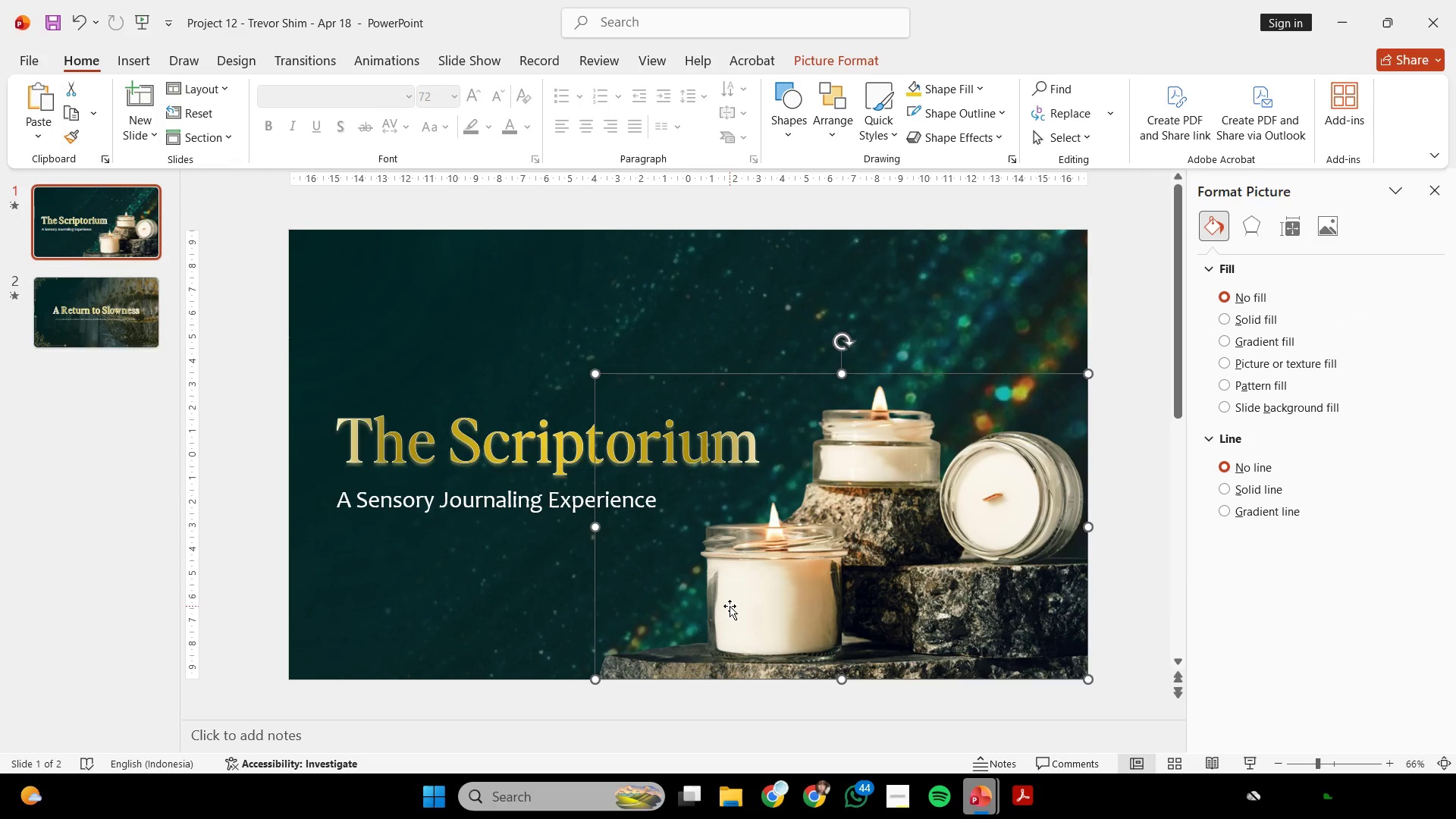 
left_click([728, 497])
 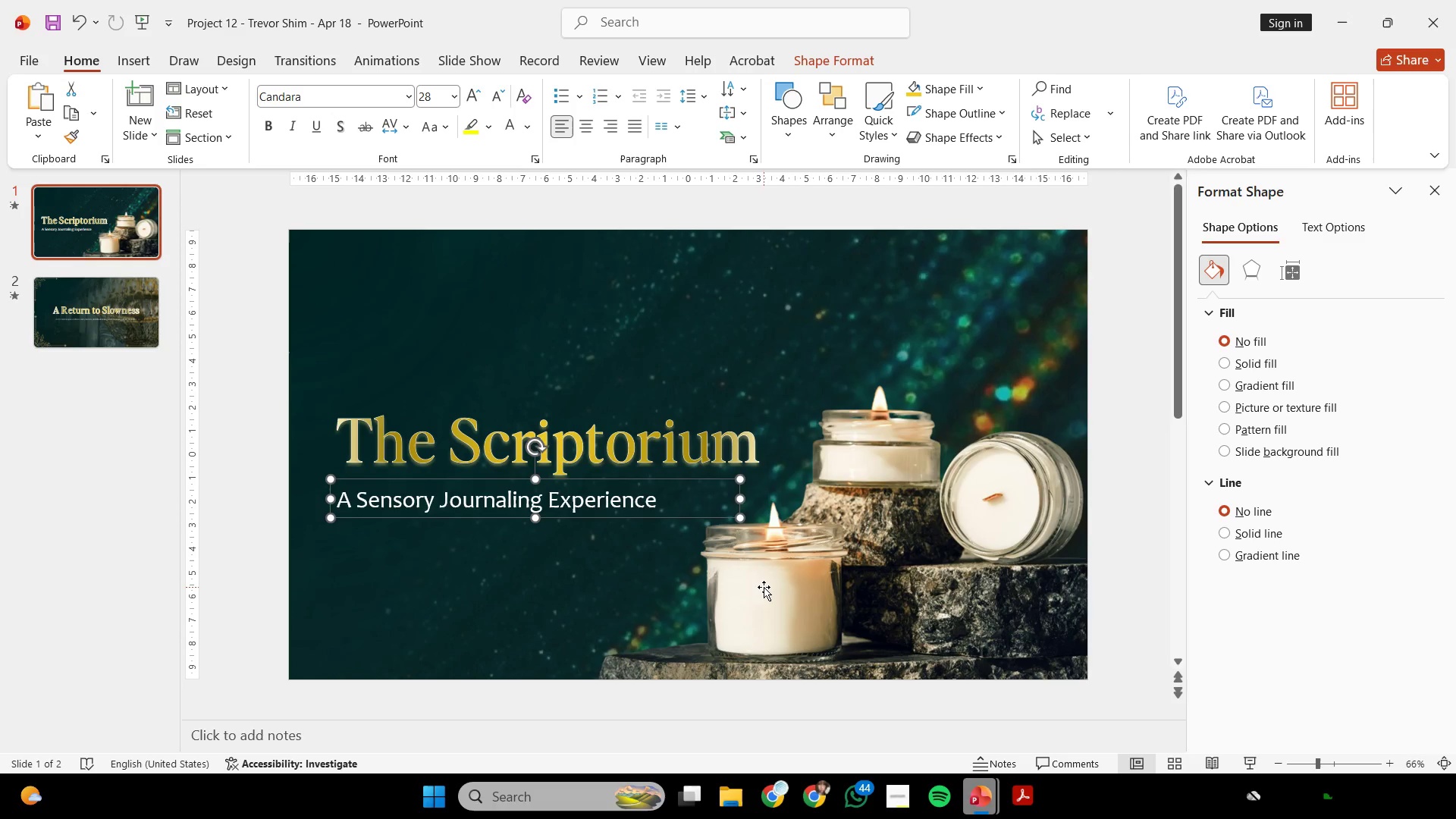 
wait(29.92)
 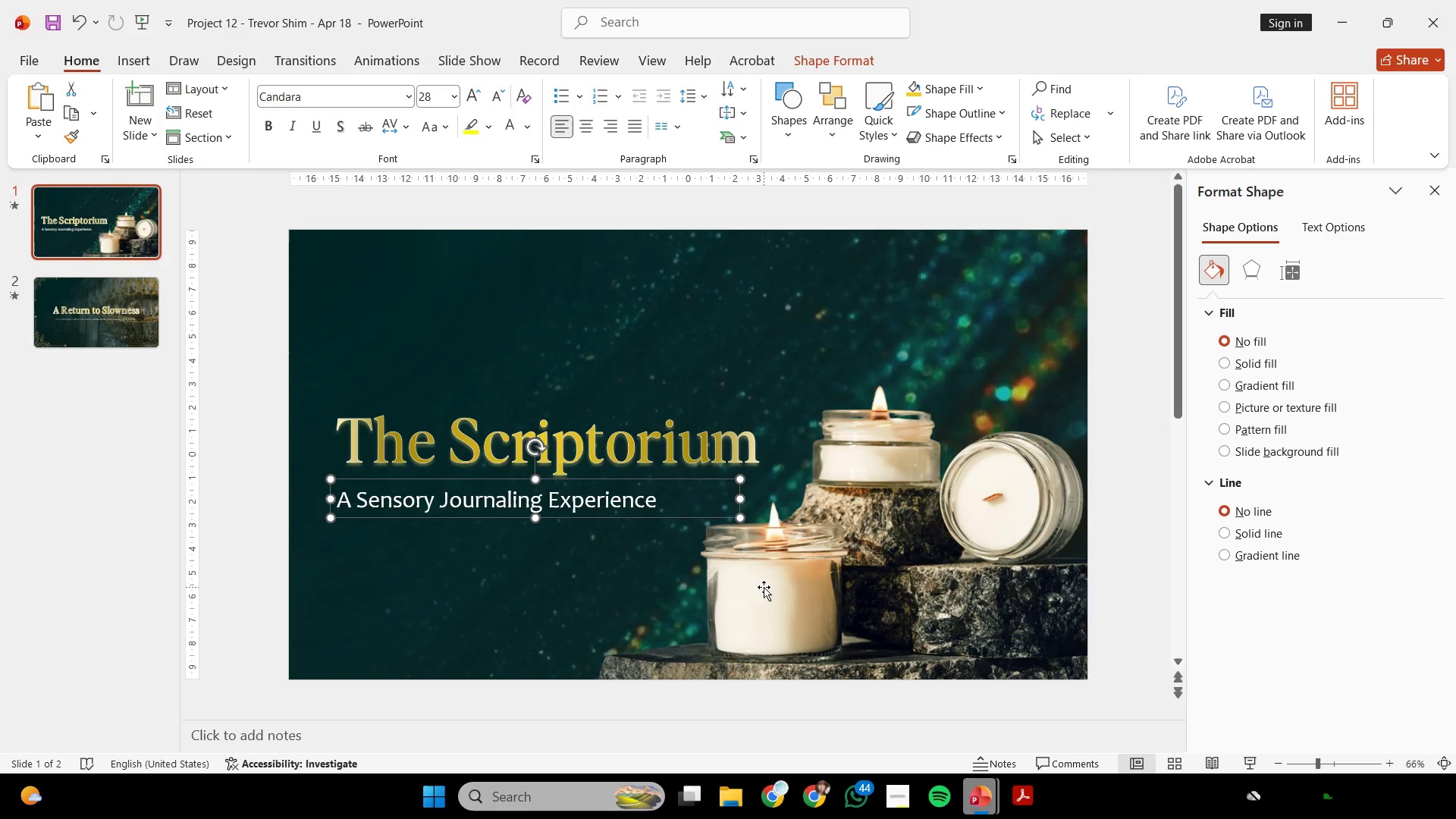 
left_click([805, 698])
 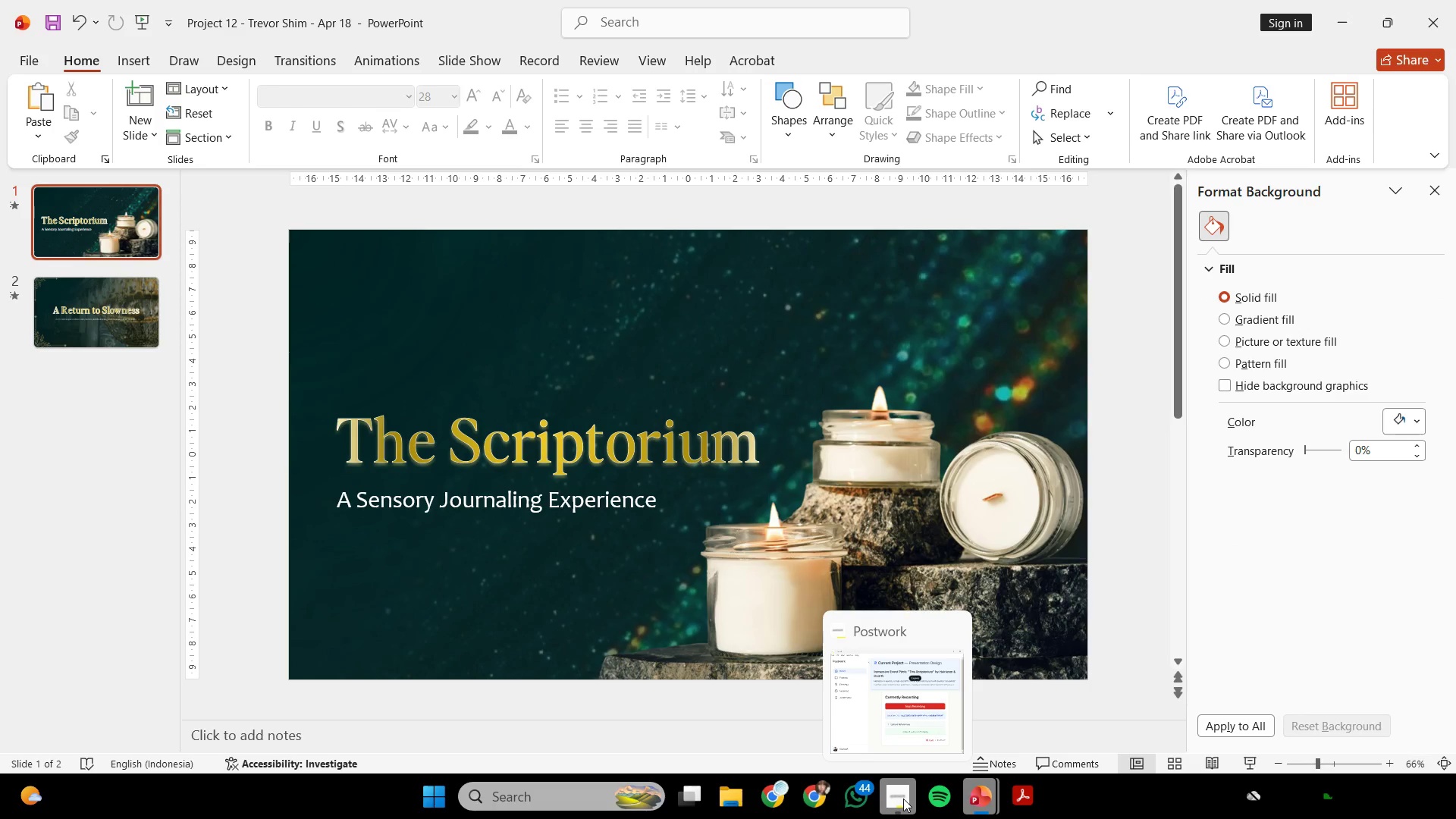 
left_click([903, 799])